 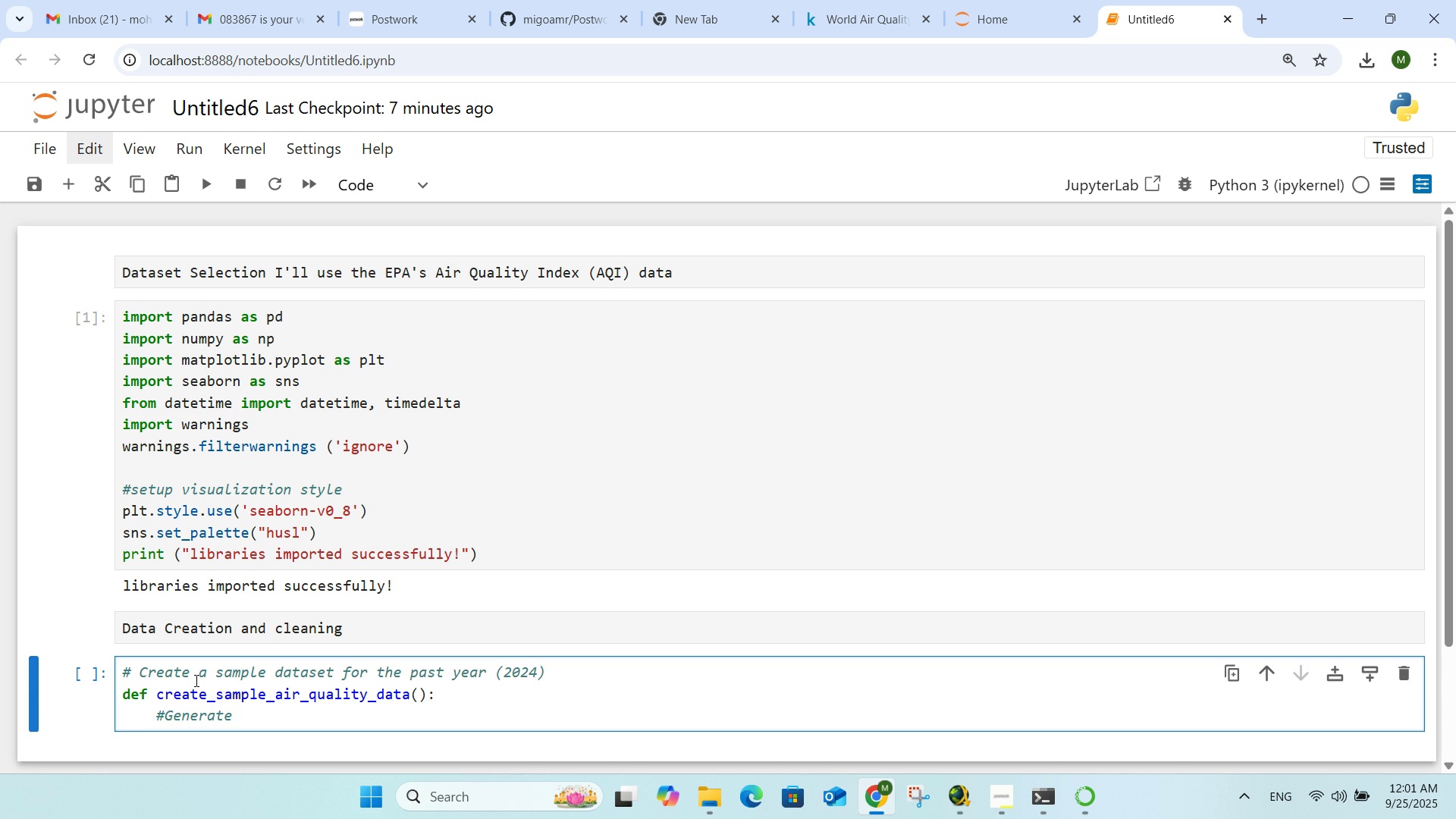 
type(Dates for the past year)
 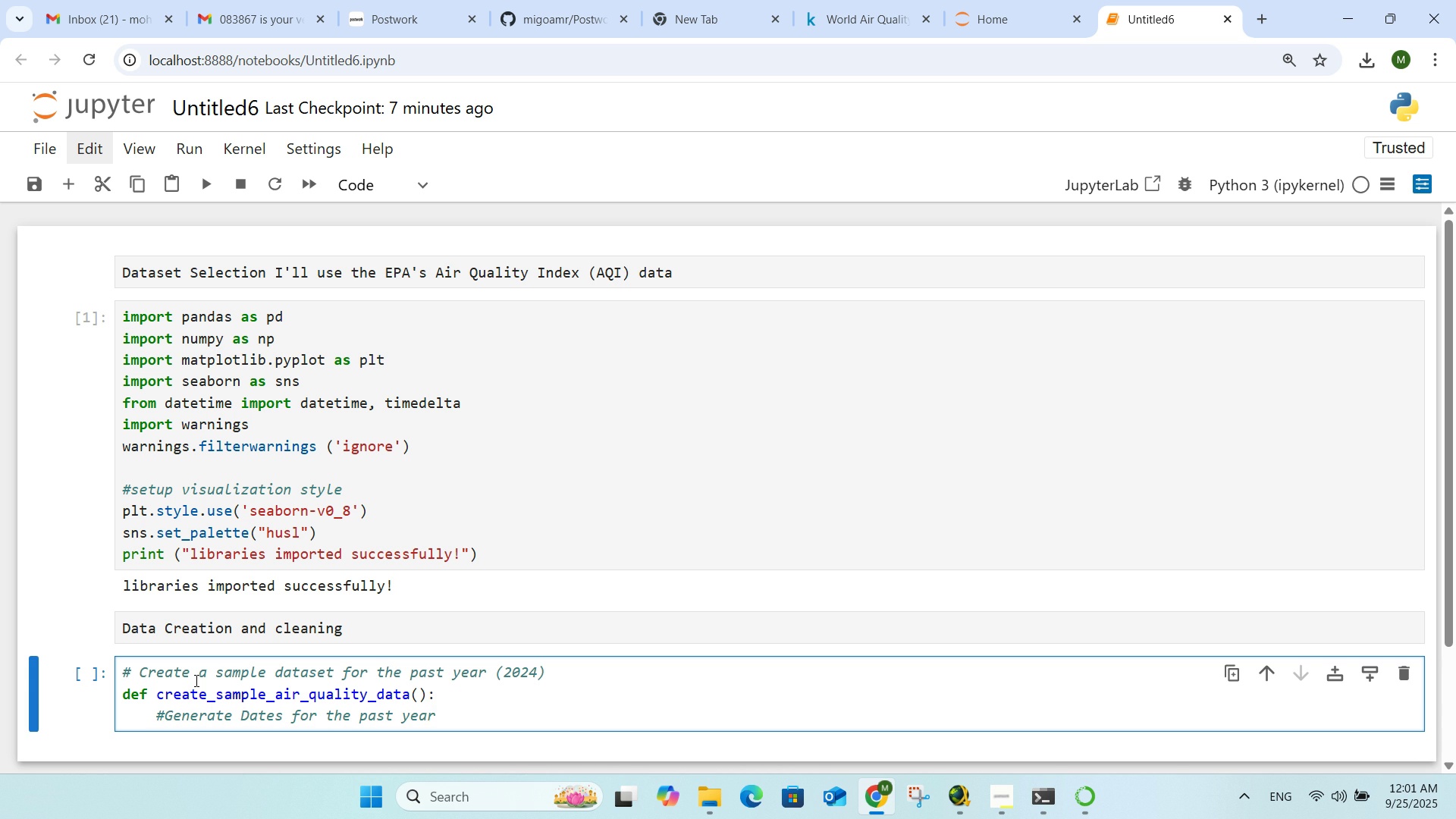 
key(Enter)
 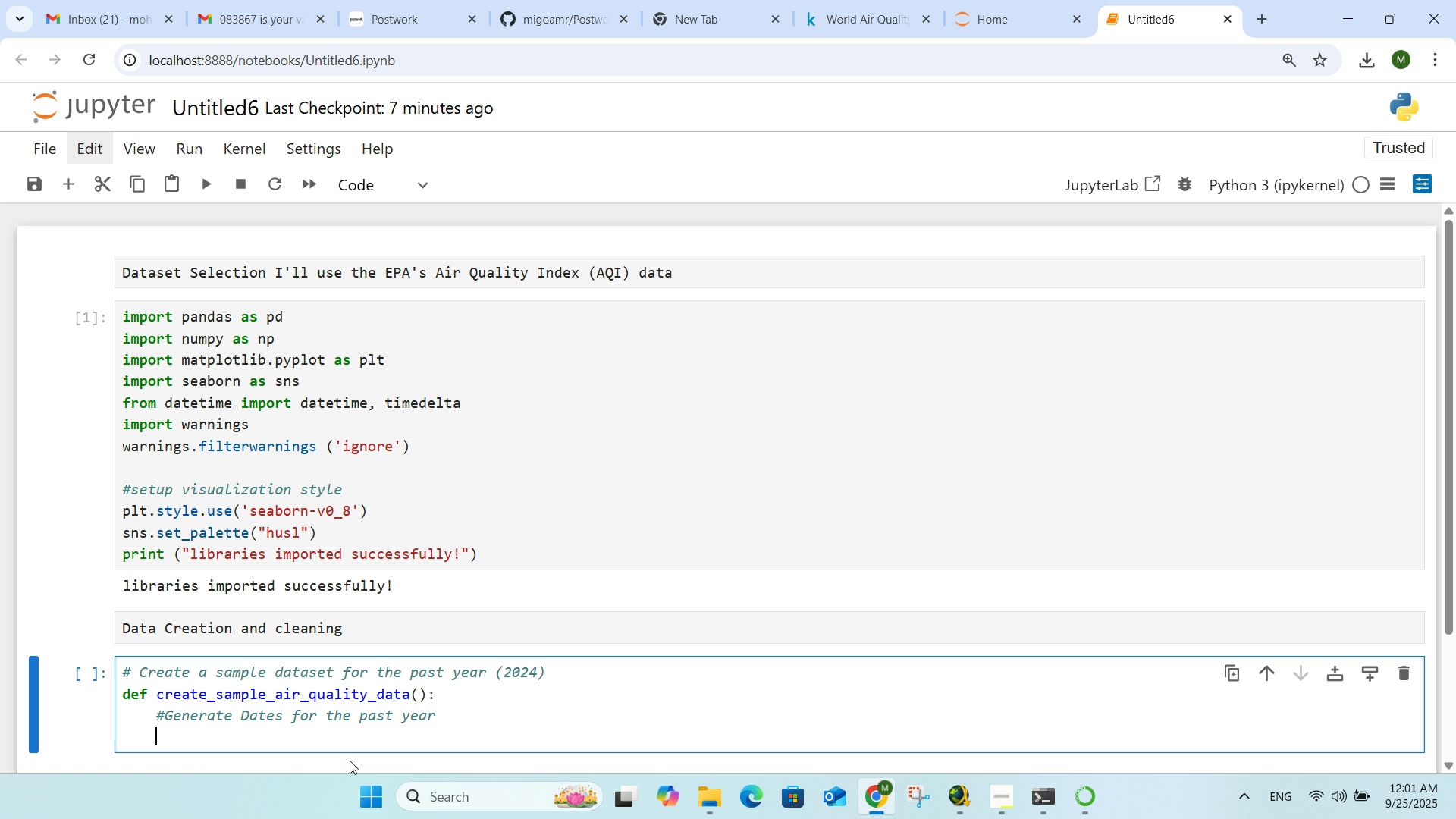 
wait(5.05)
 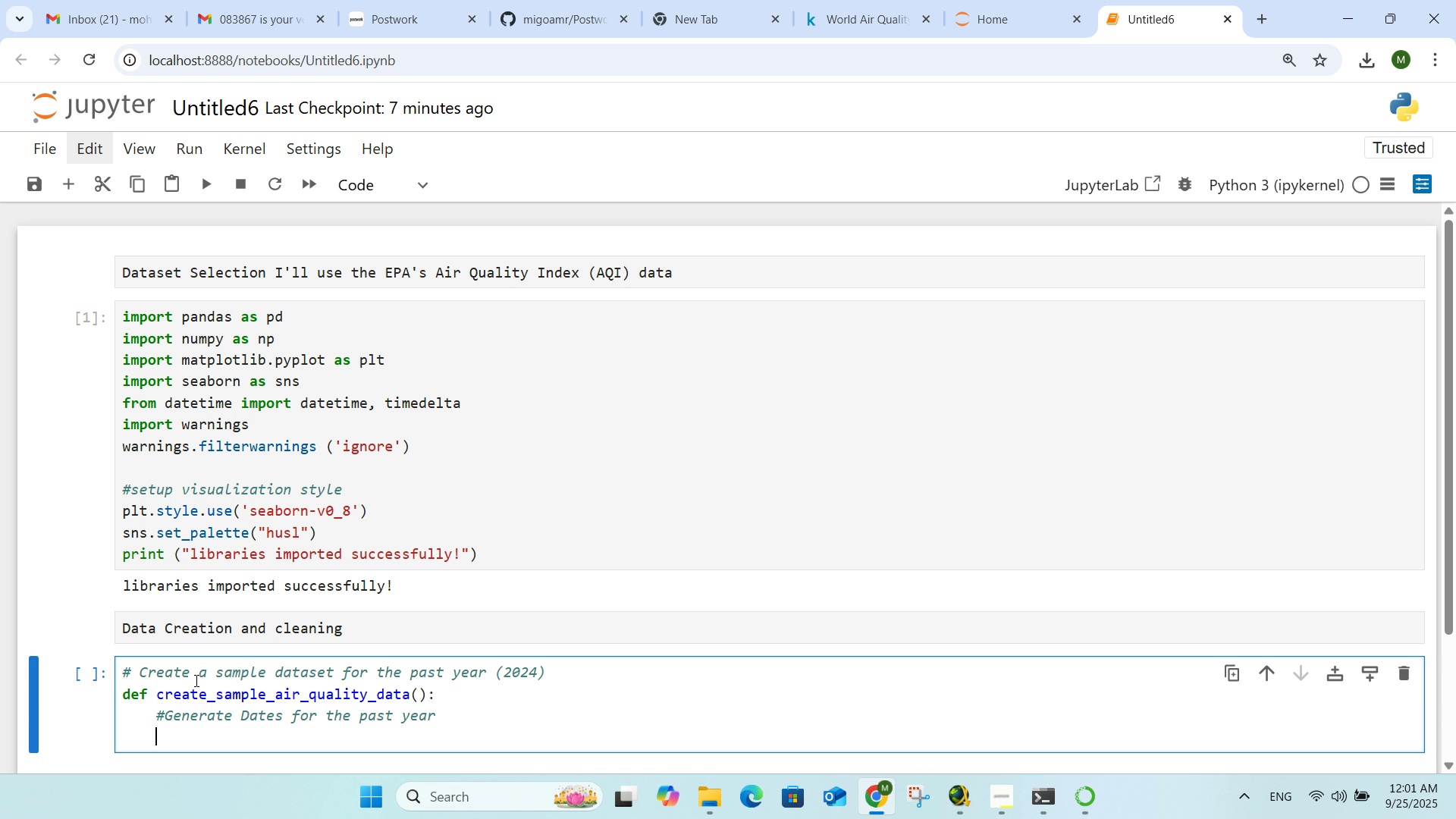 
type(end_date=datatime(2024,1, 31))